 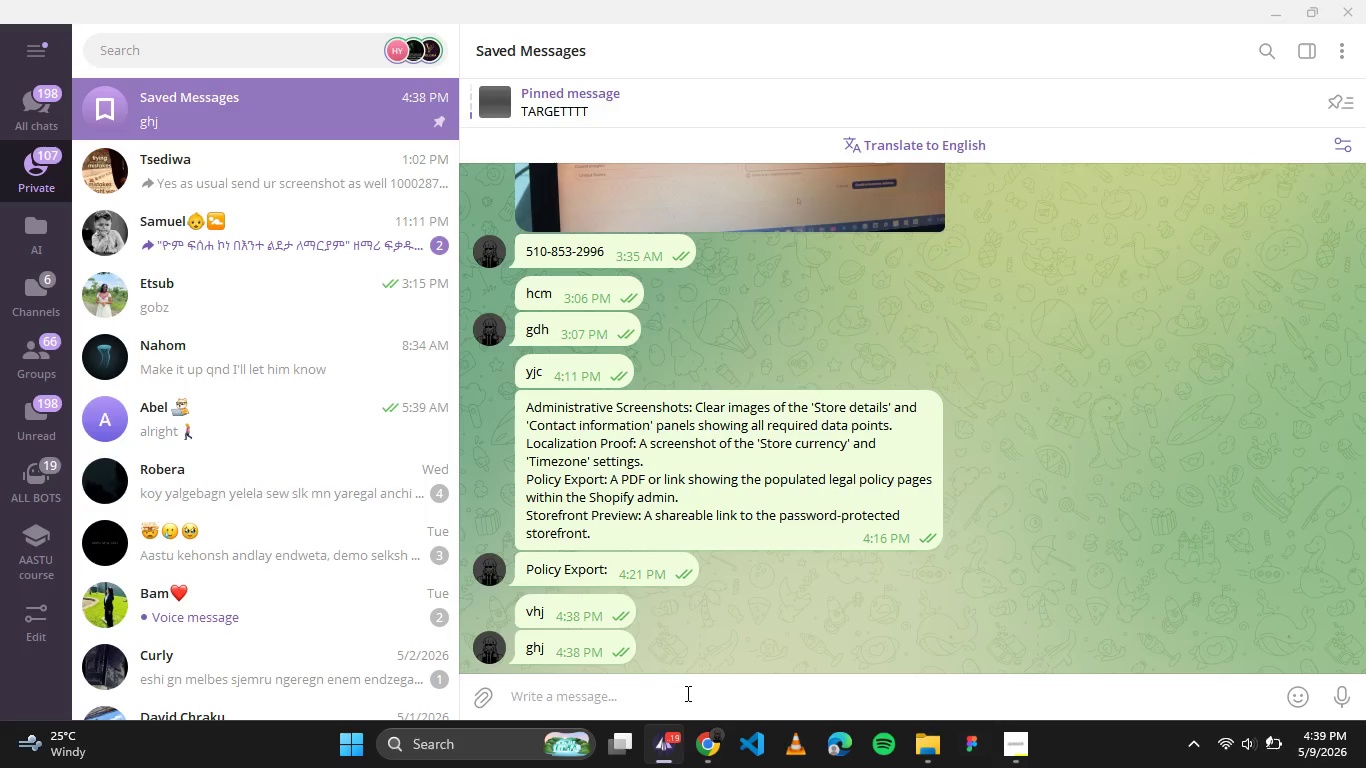 
hold_key(key=ControlLeft, duration=0.41)
 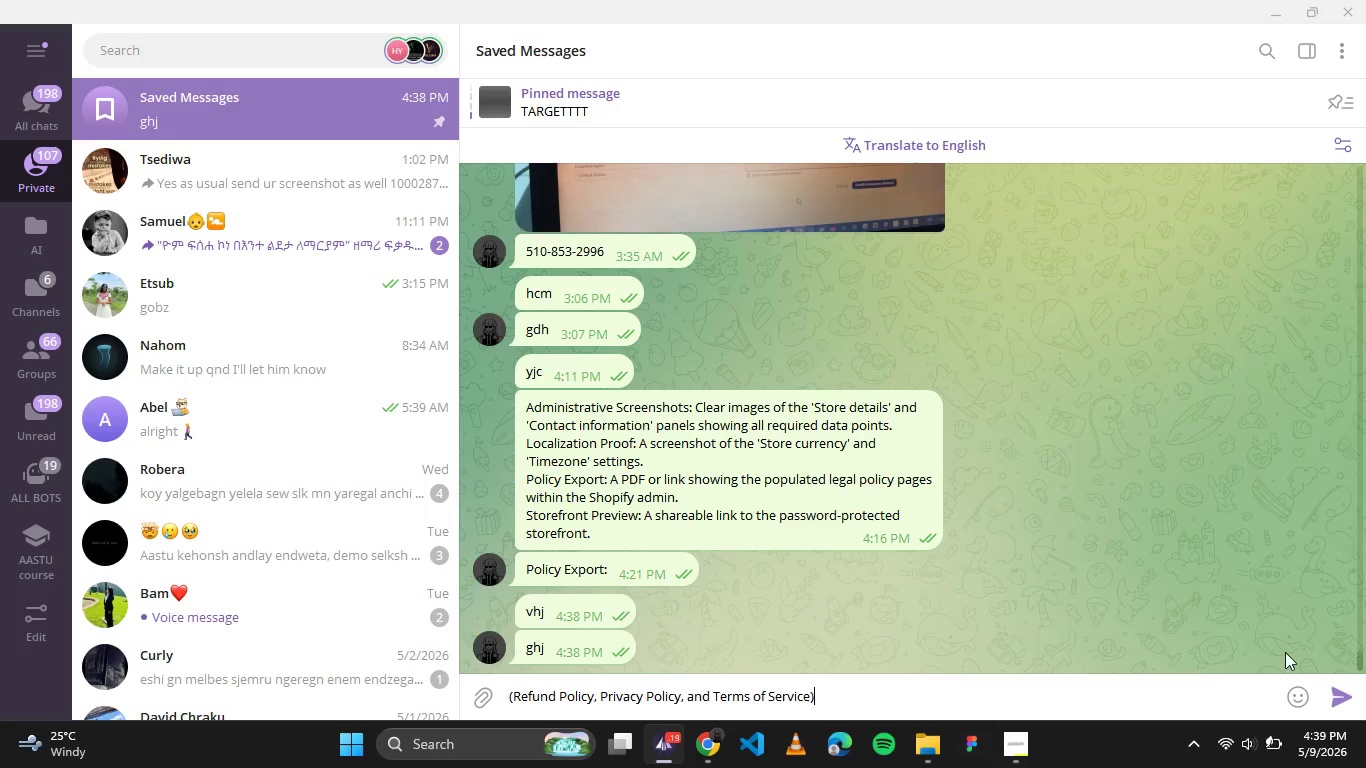 
key(V)
 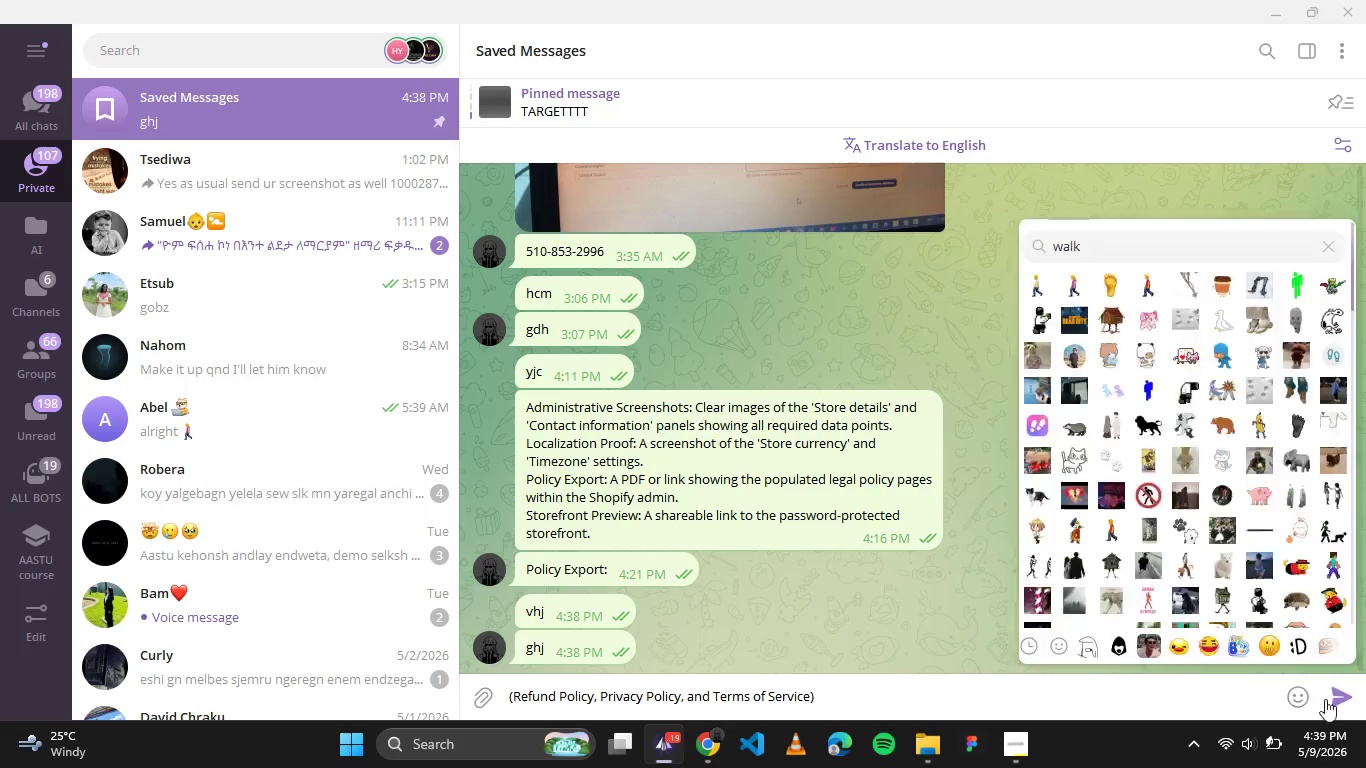 
left_click([1359, 712])
 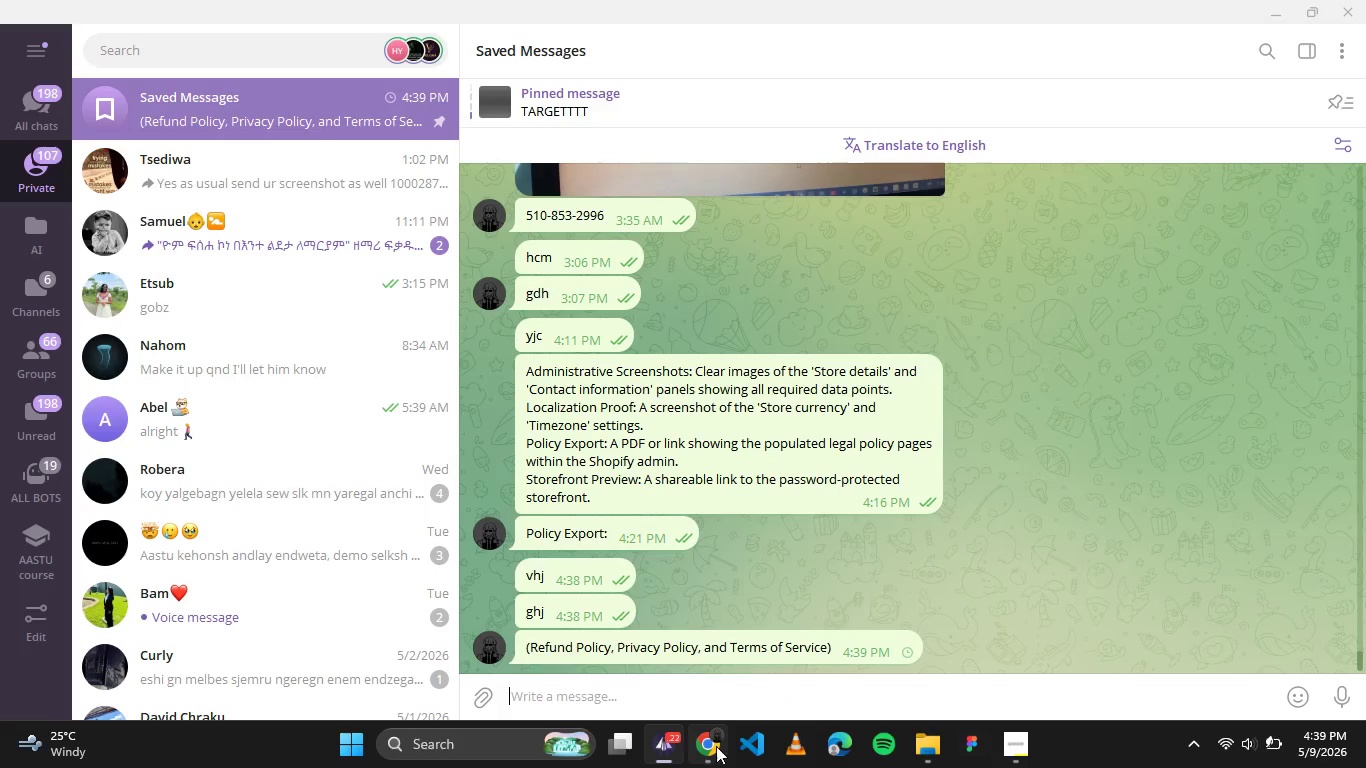 
left_click([716, 746])
 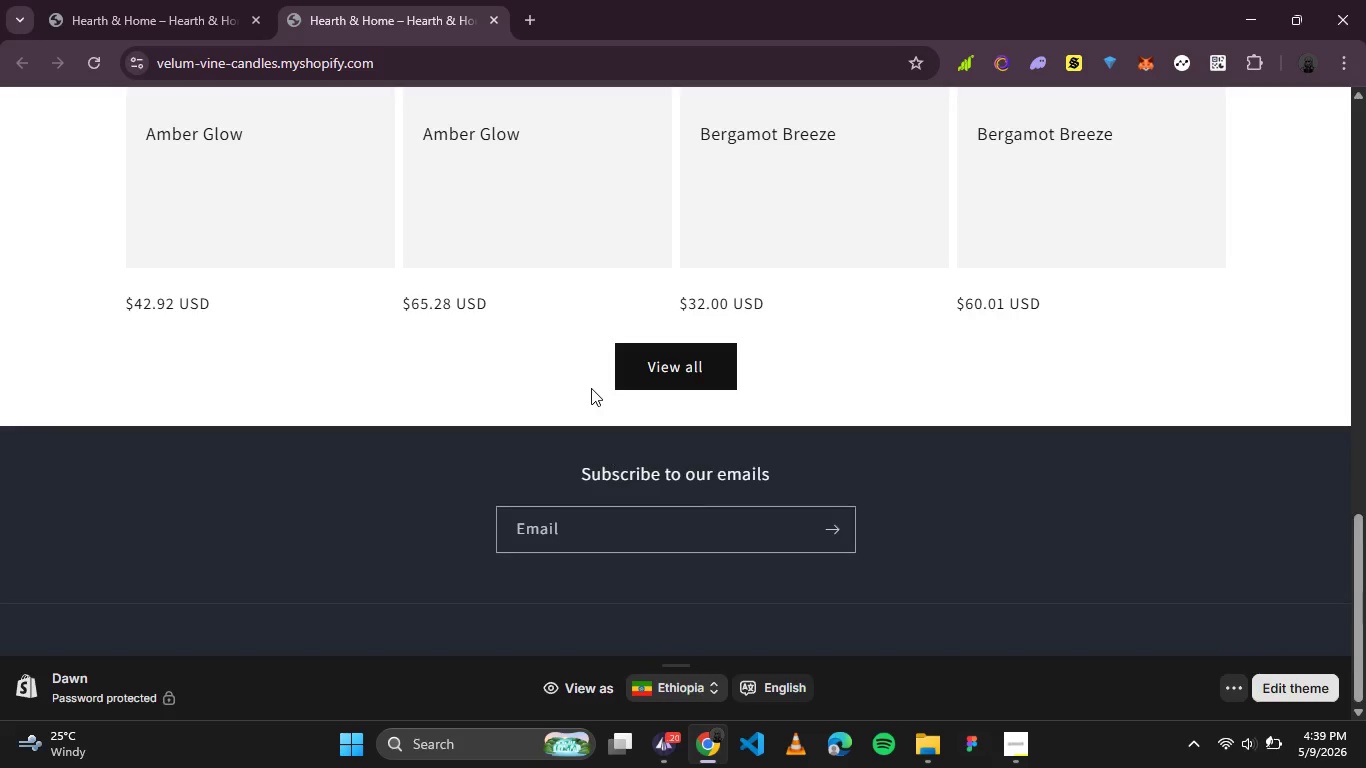 
scroll: coordinate [591, 388], scroll_direction: up, amount: 9.0
 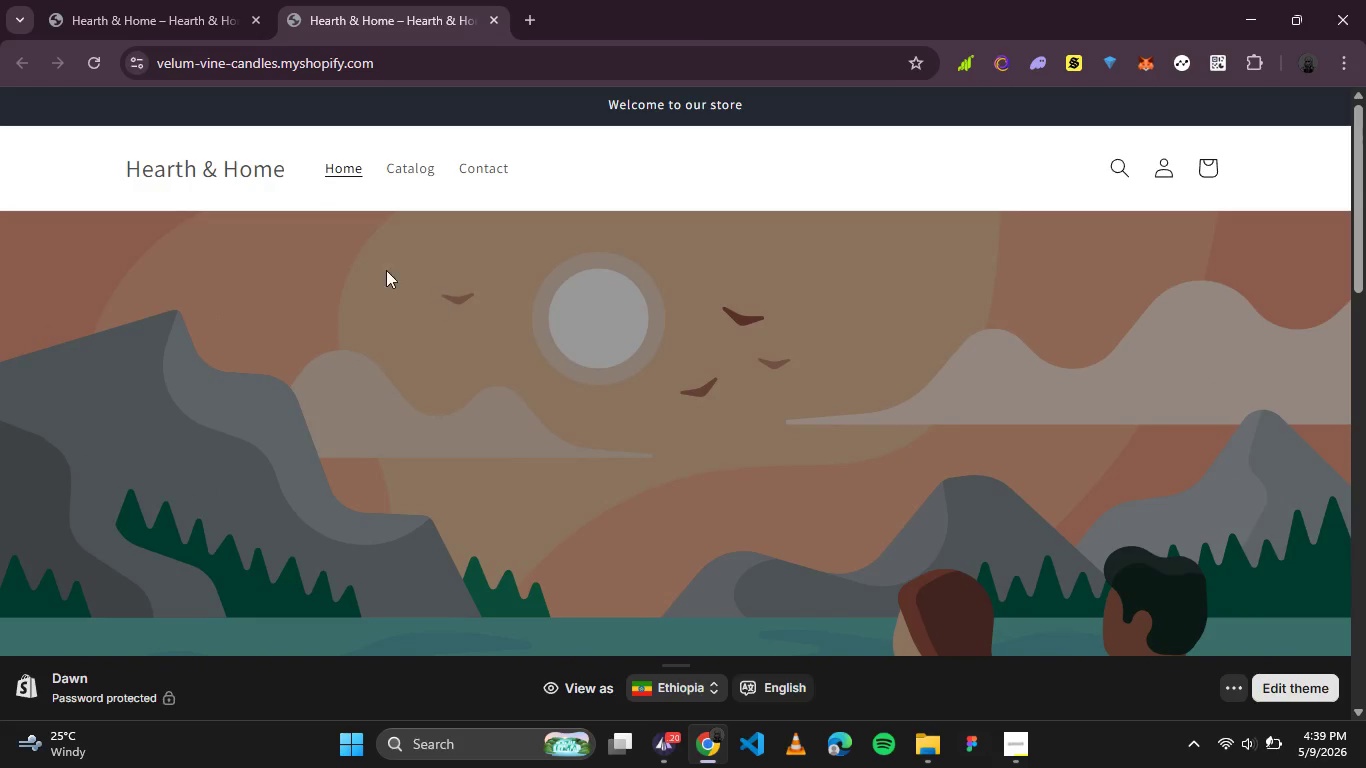 
scroll: coordinate [529, 512], scroll_direction: down, amount: 8.0
 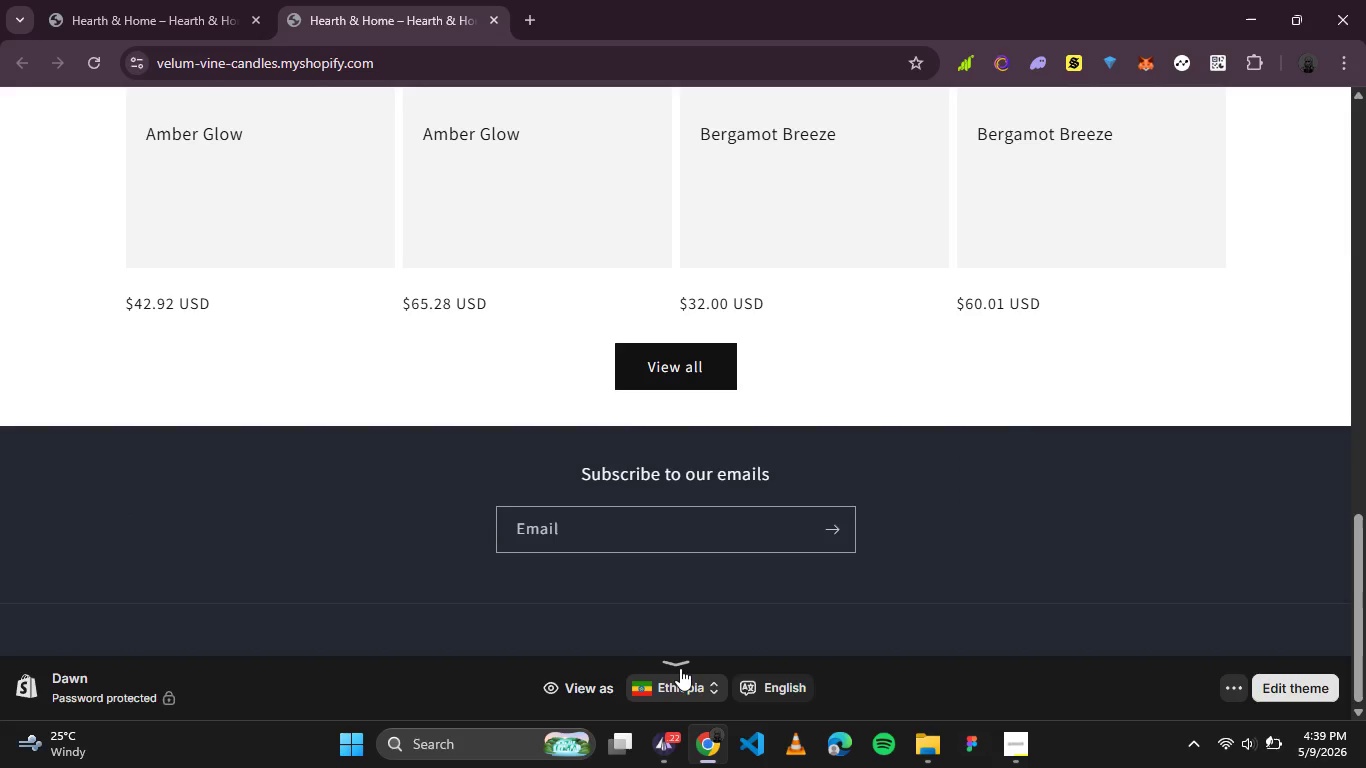 
left_click([680, 668])
 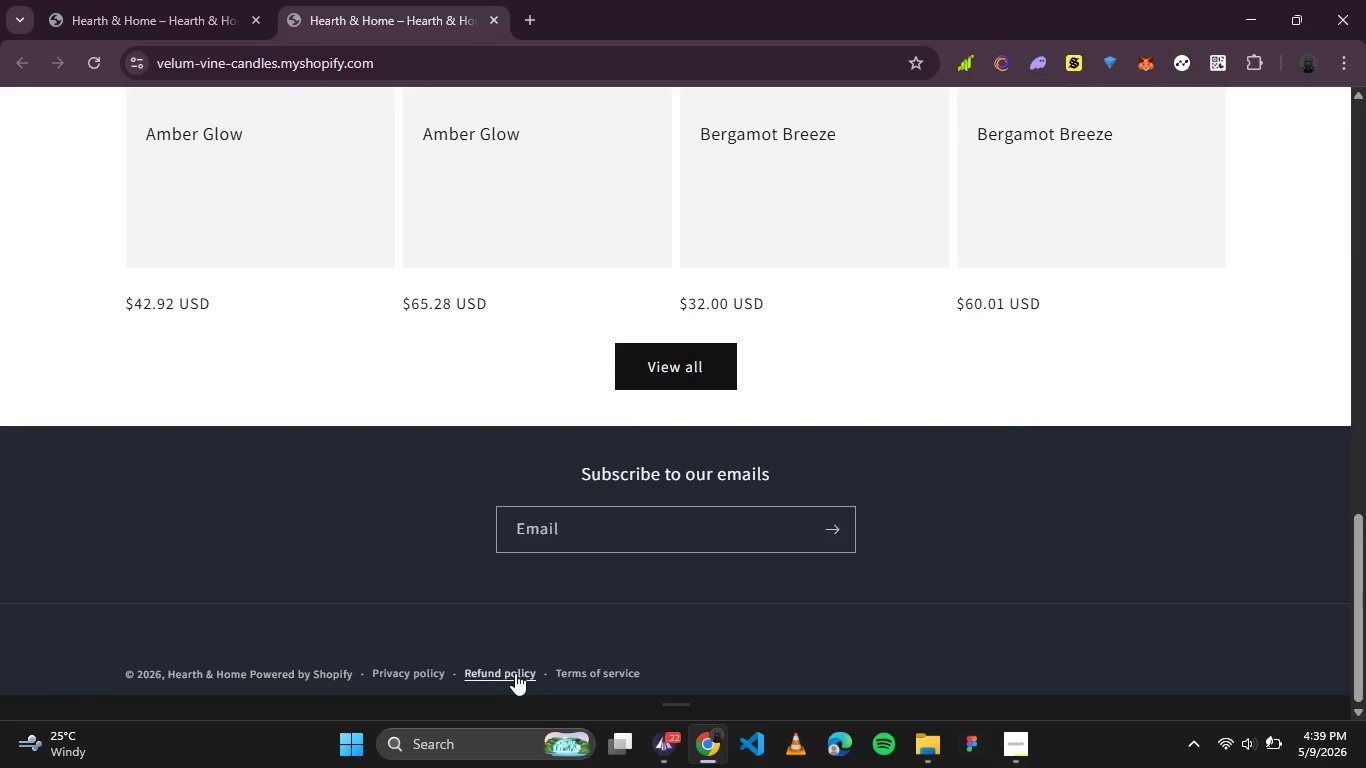 
left_click([513, 673])
 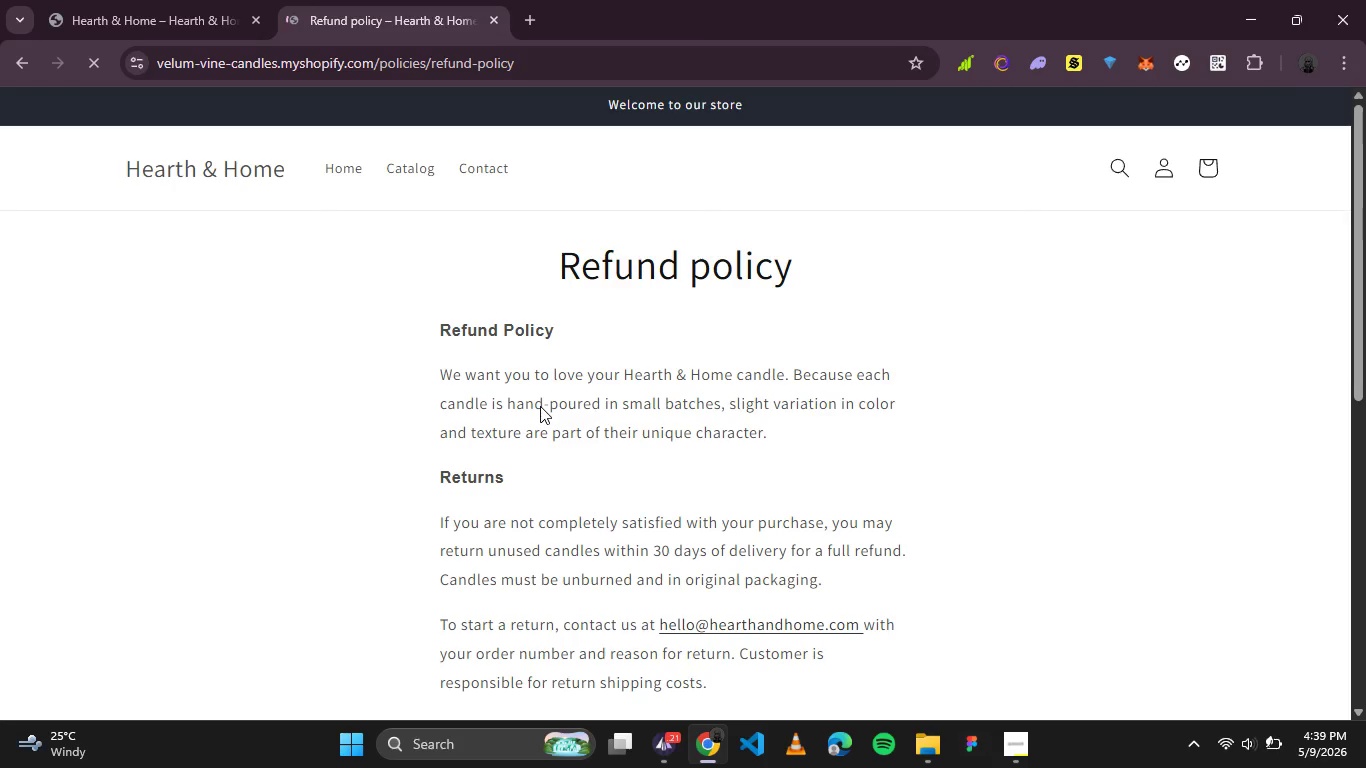 
wait(11.41)
 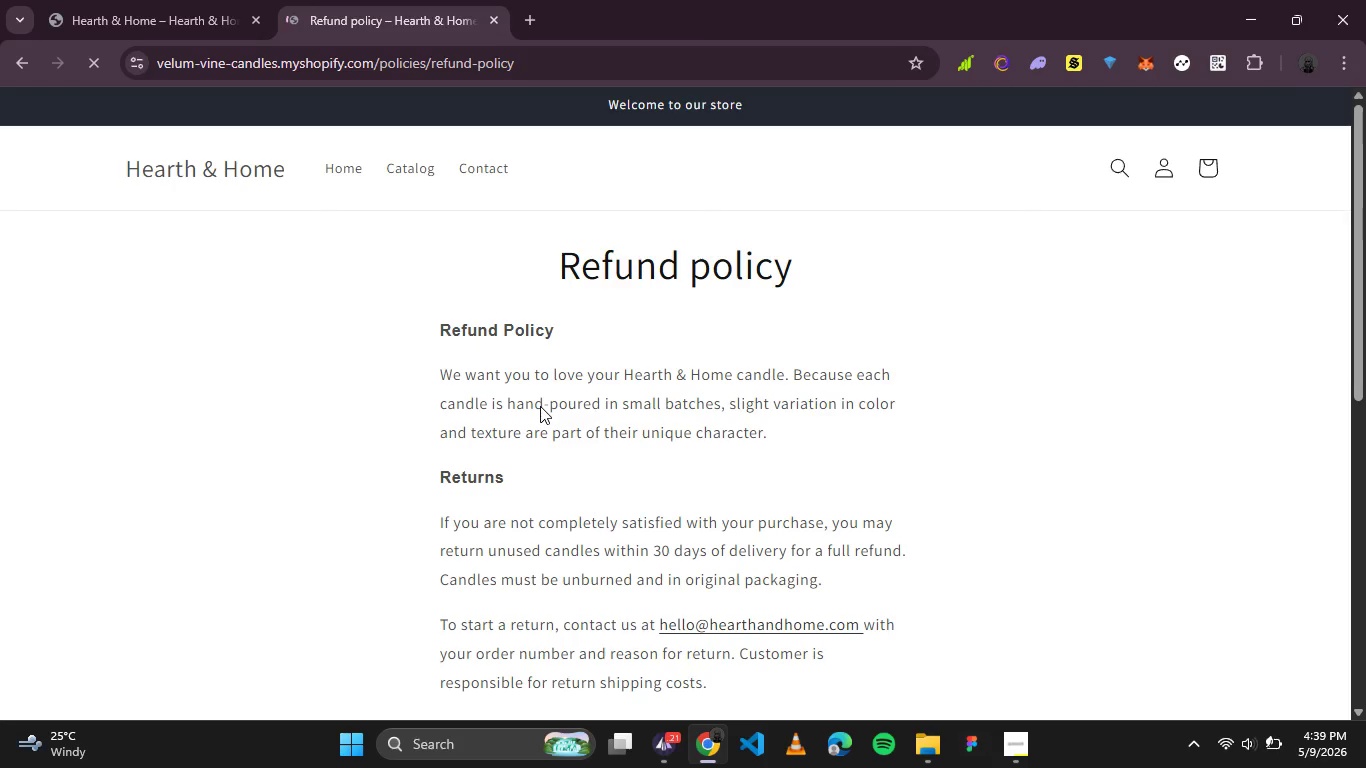 
left_click([522, 69])
 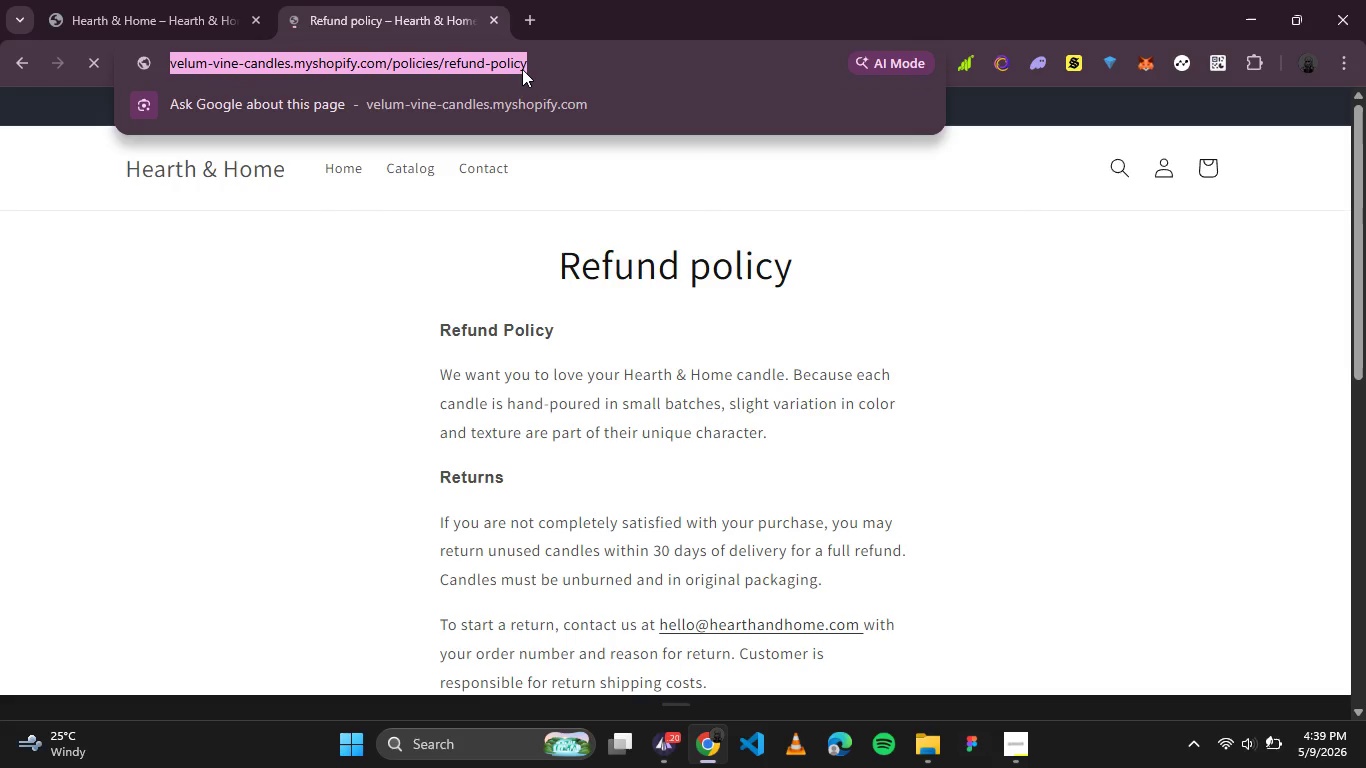 
key(Control+C)
 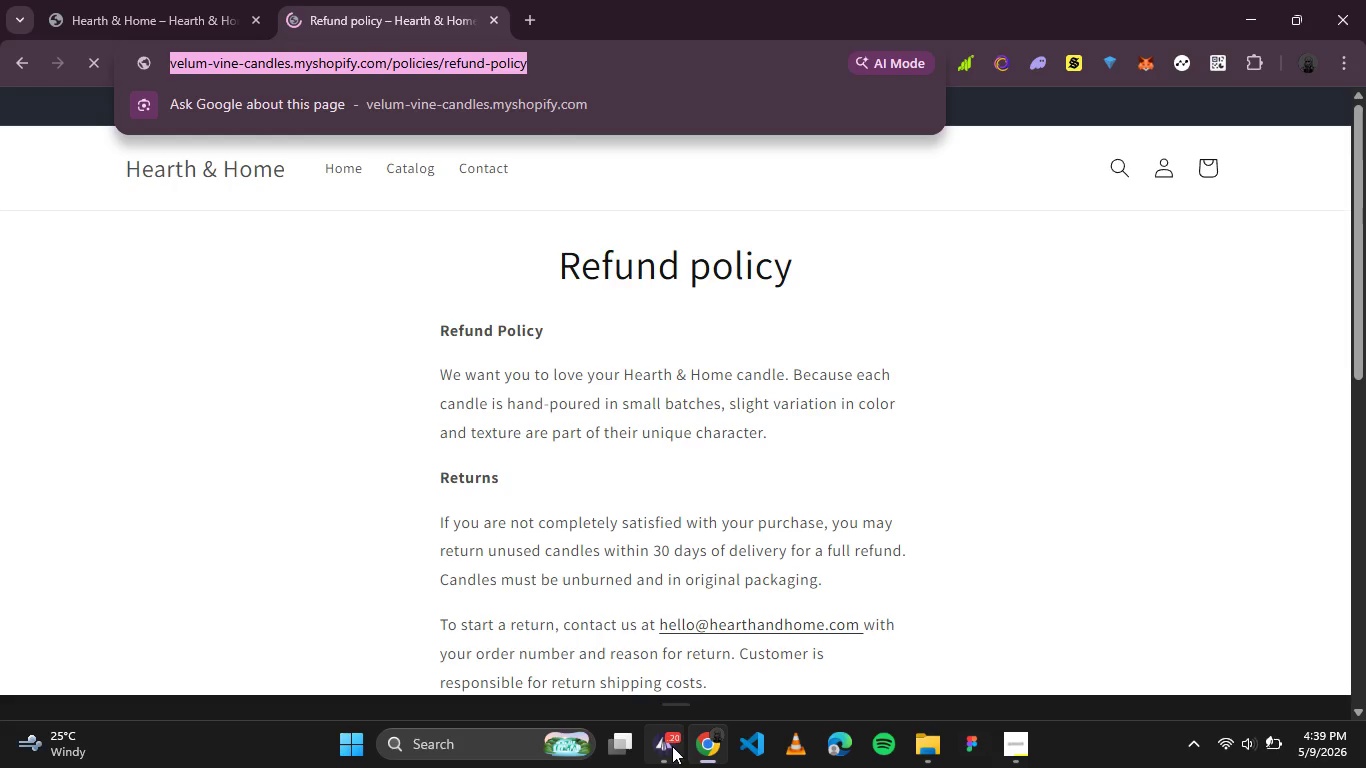 
left_click([672, 746])
 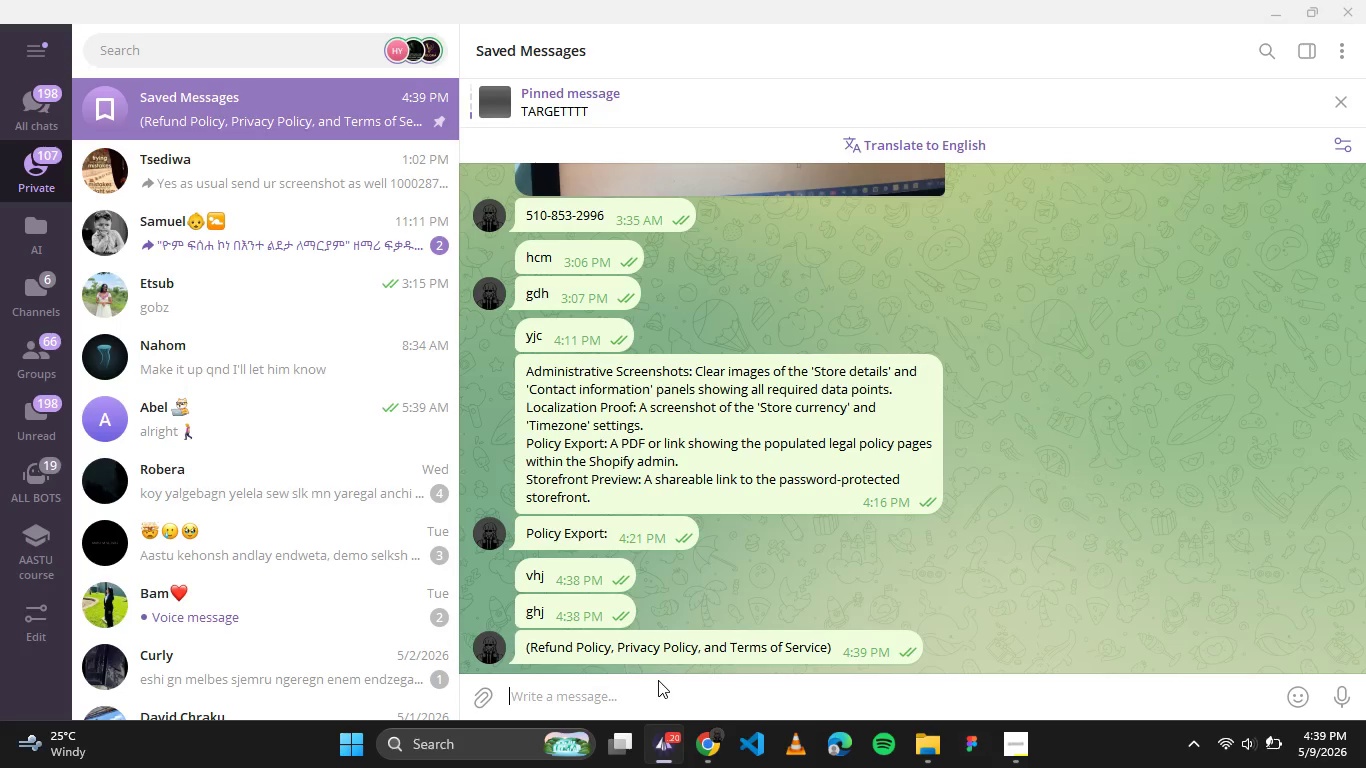 
left_click([658, 680])